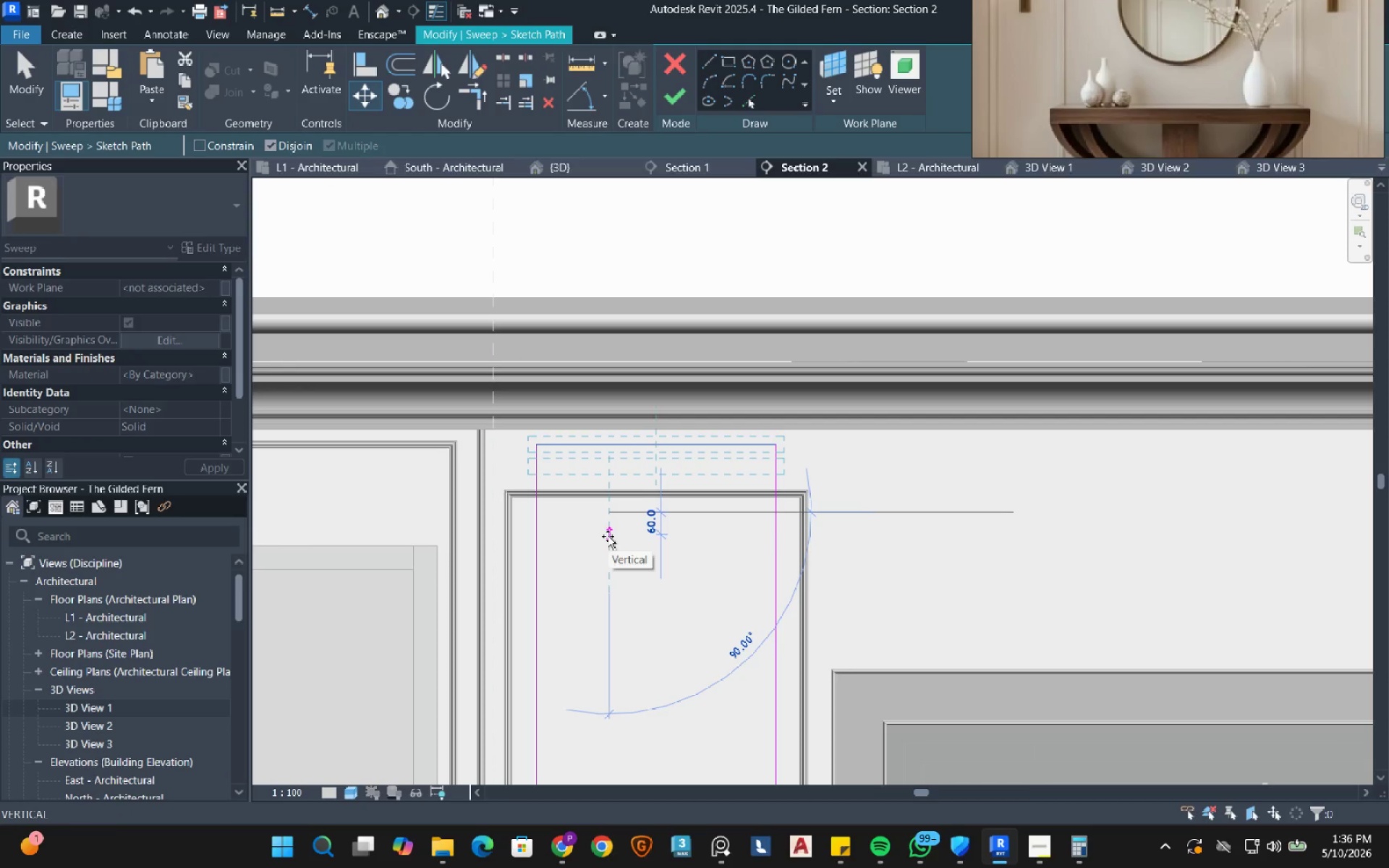 
type(209.1)
key(NumpadEnter)
type(tr)
 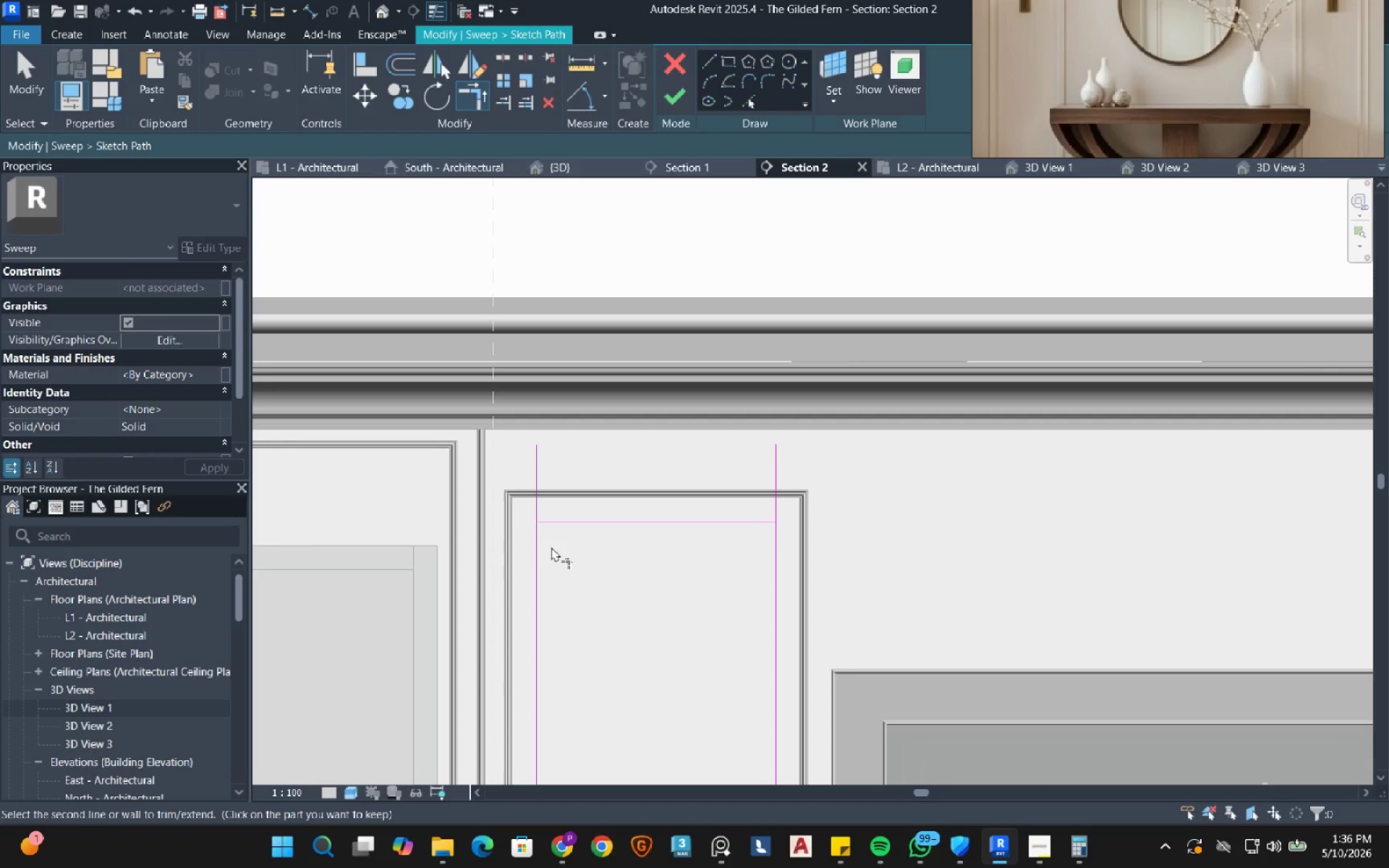 
left_click([540, 554])
 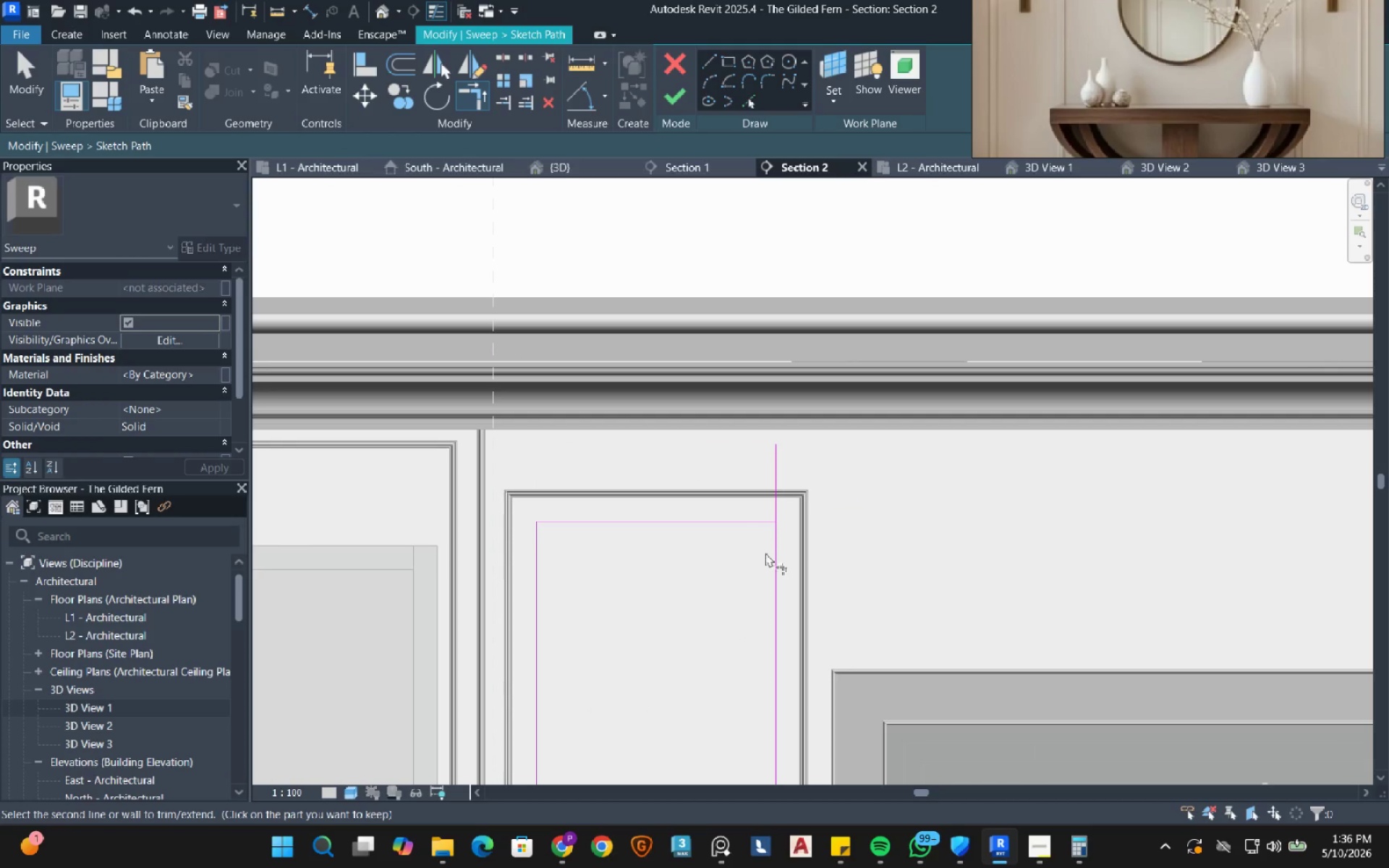 
left_click([770, 556])
 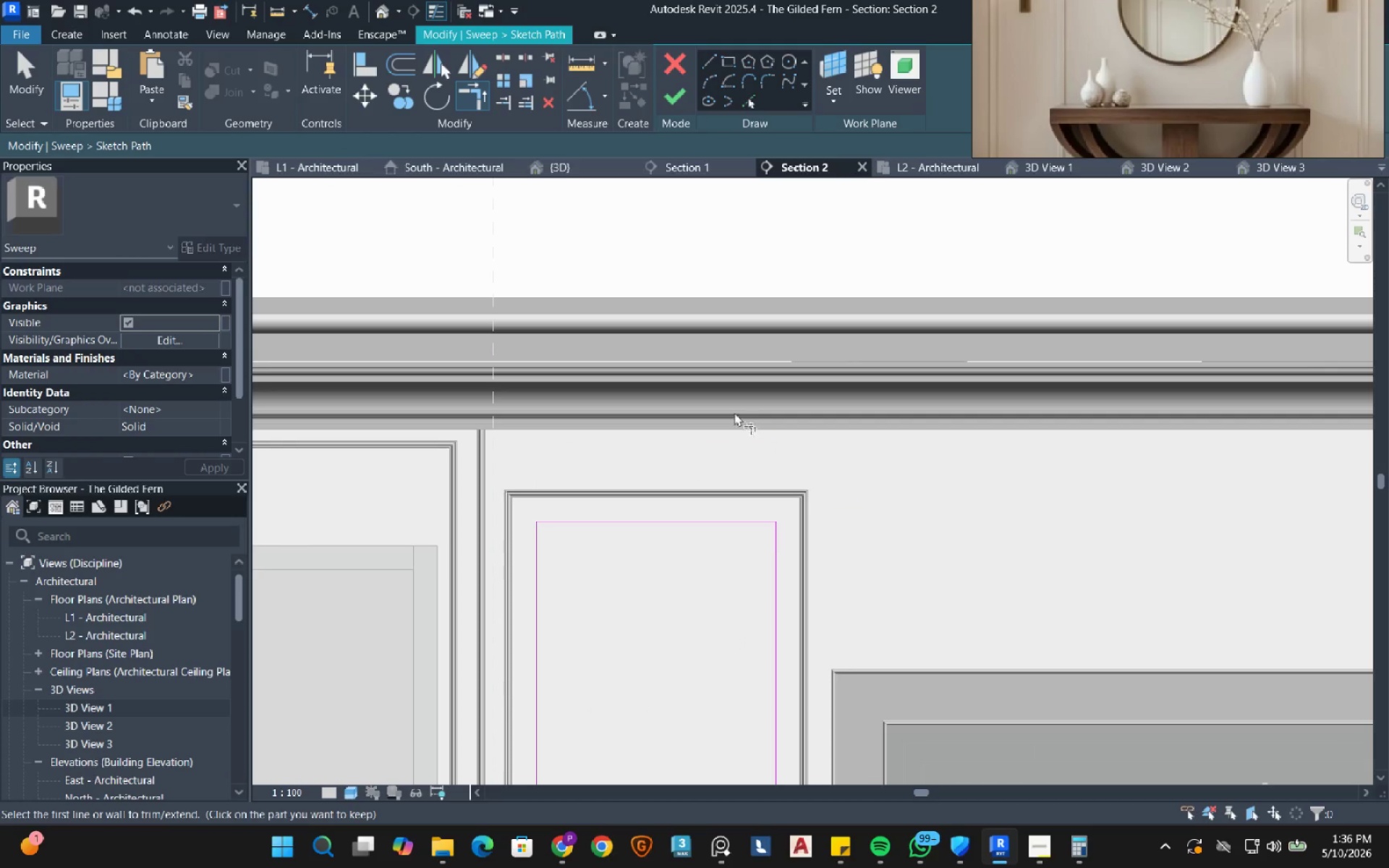 
hold_key(key=Escape, duration=1.97)
 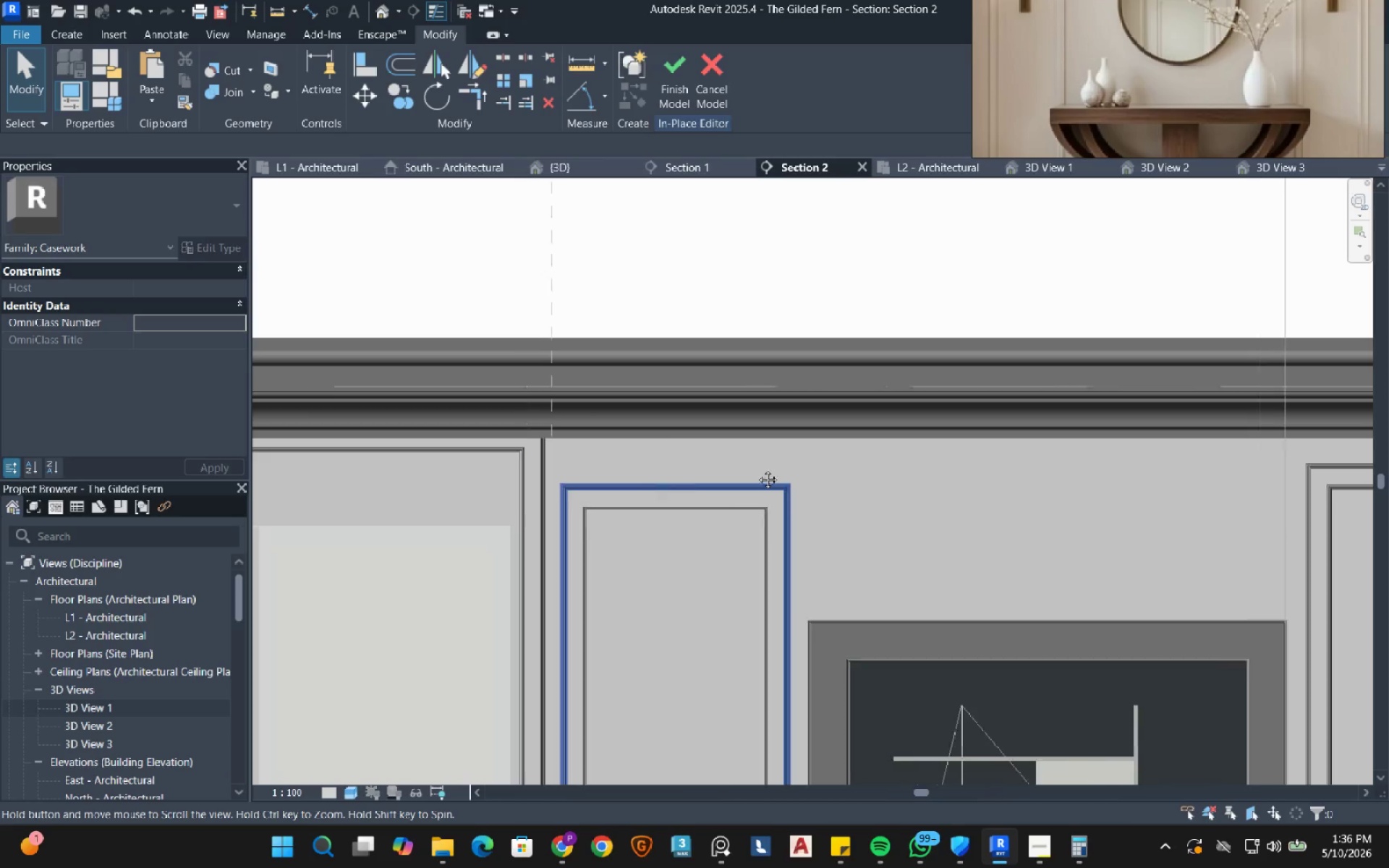 